 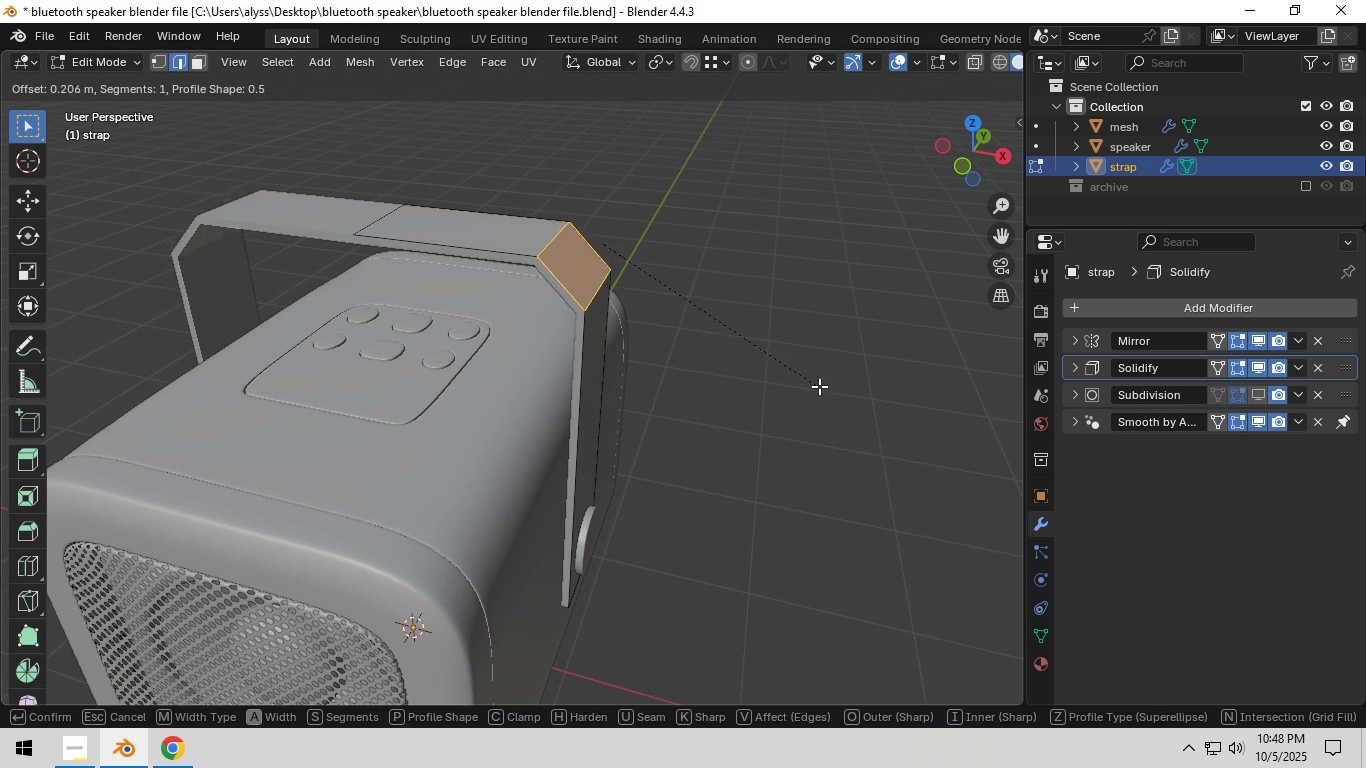 
scroll: coordinate [876, 441], scroll_direction: up, amount: 1.0
 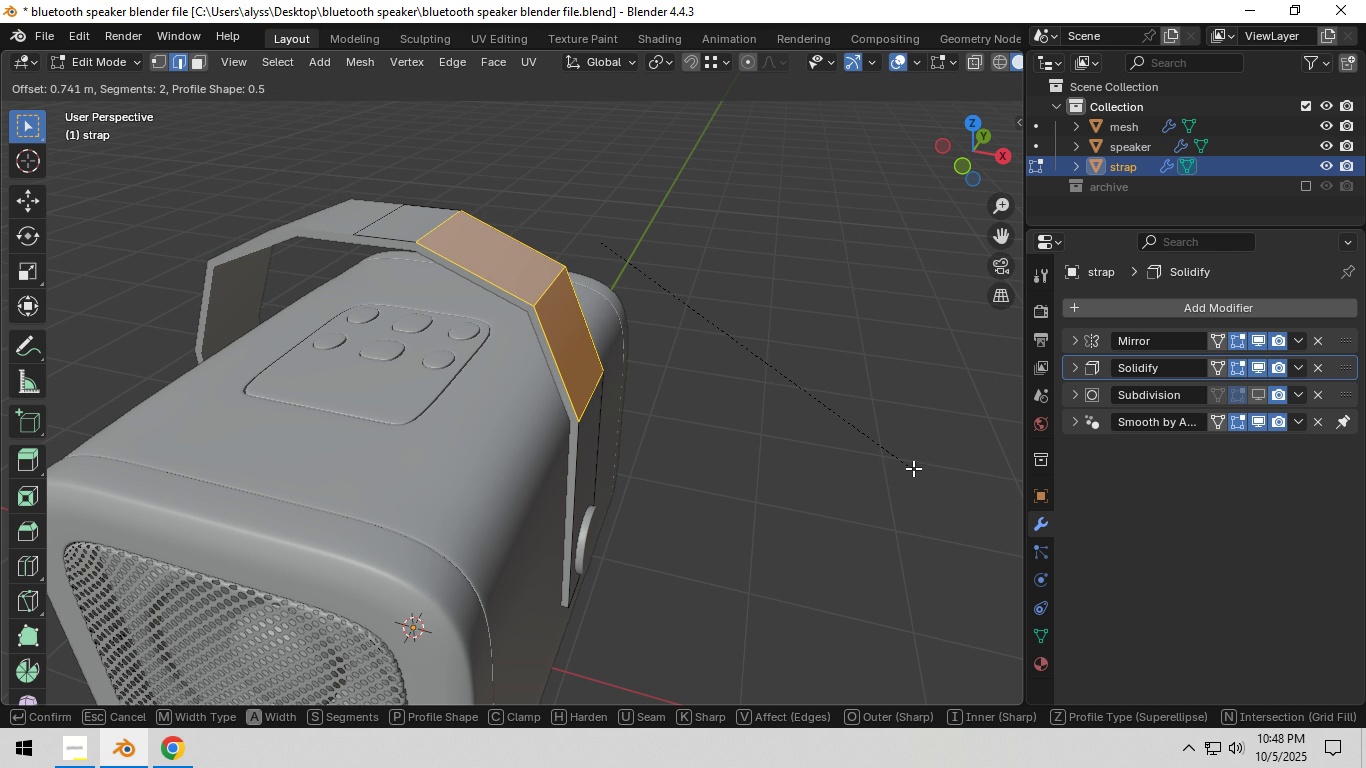 
right_click([904, 461])
 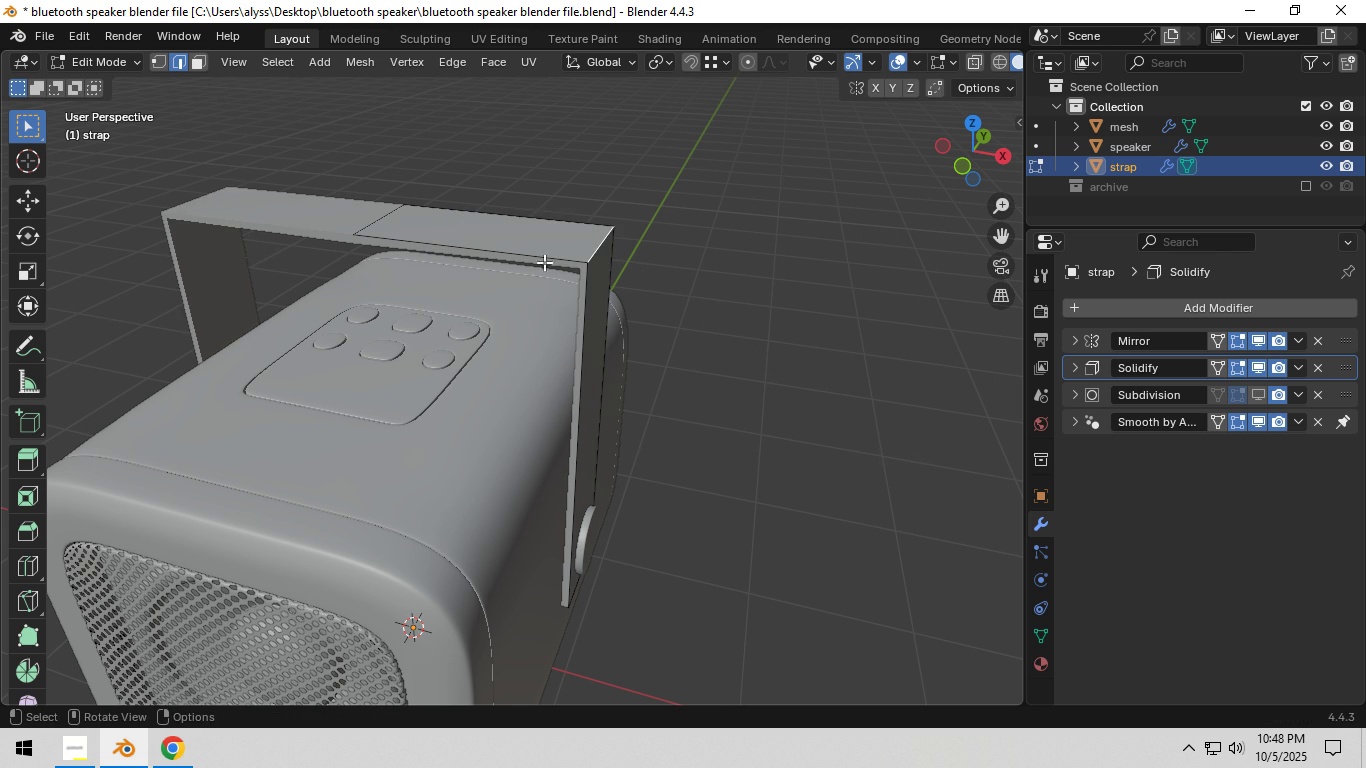 
key(3)
 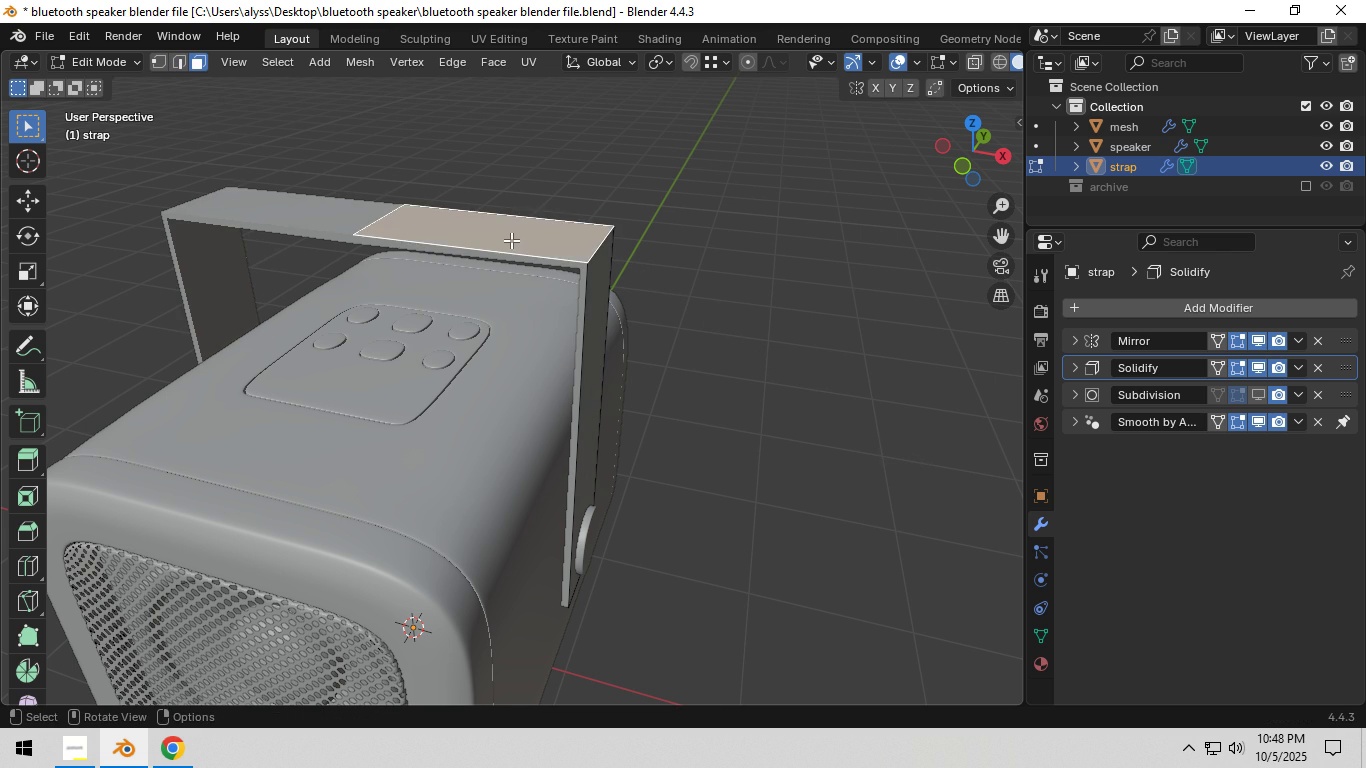 
left_click([511, 240])
 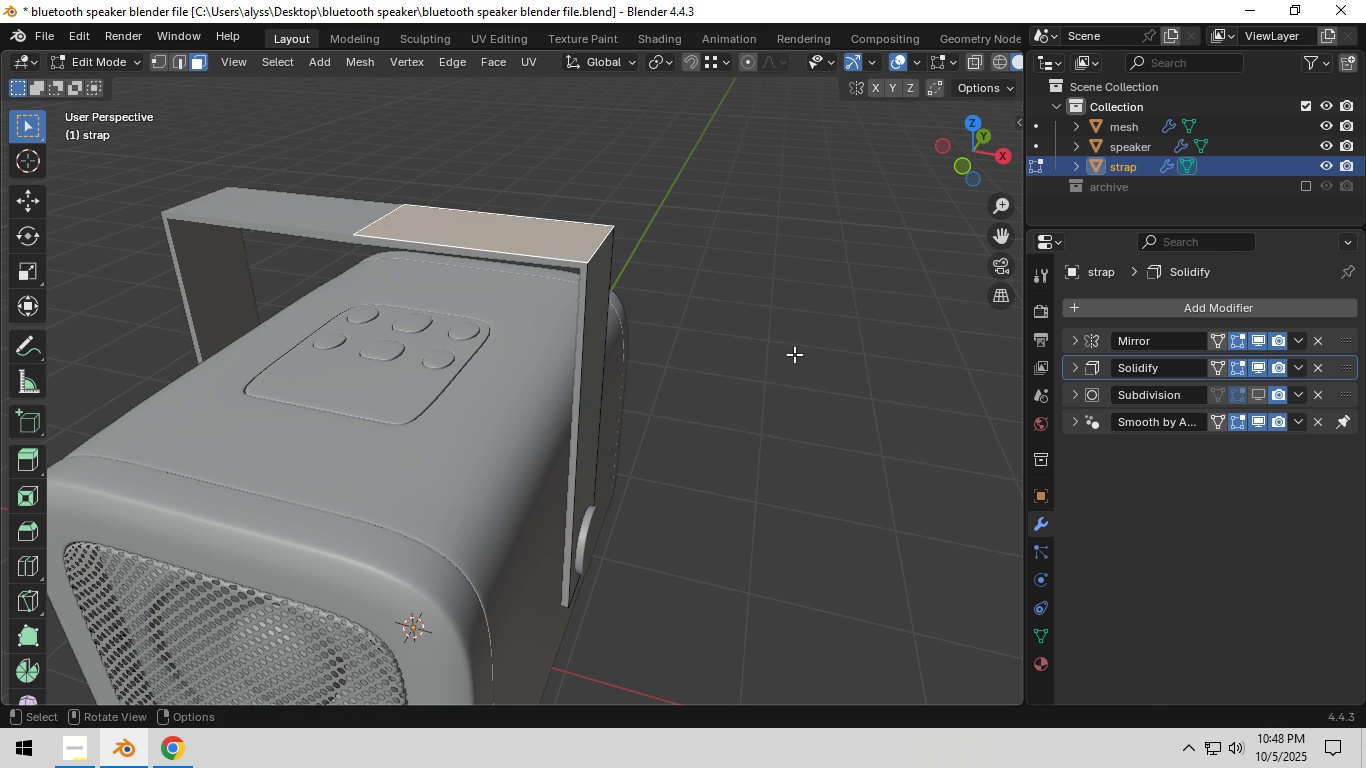 
type(gz)
 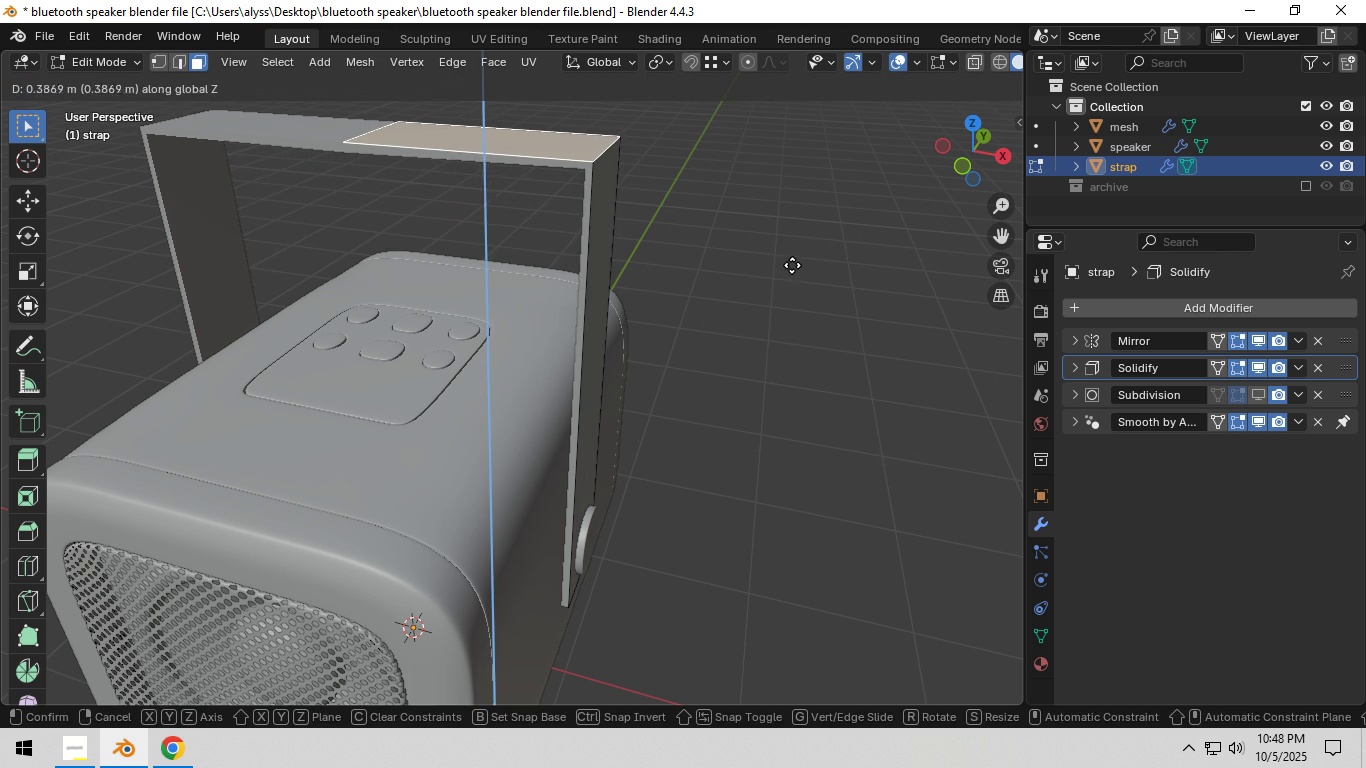 
left_click([792, 265])
 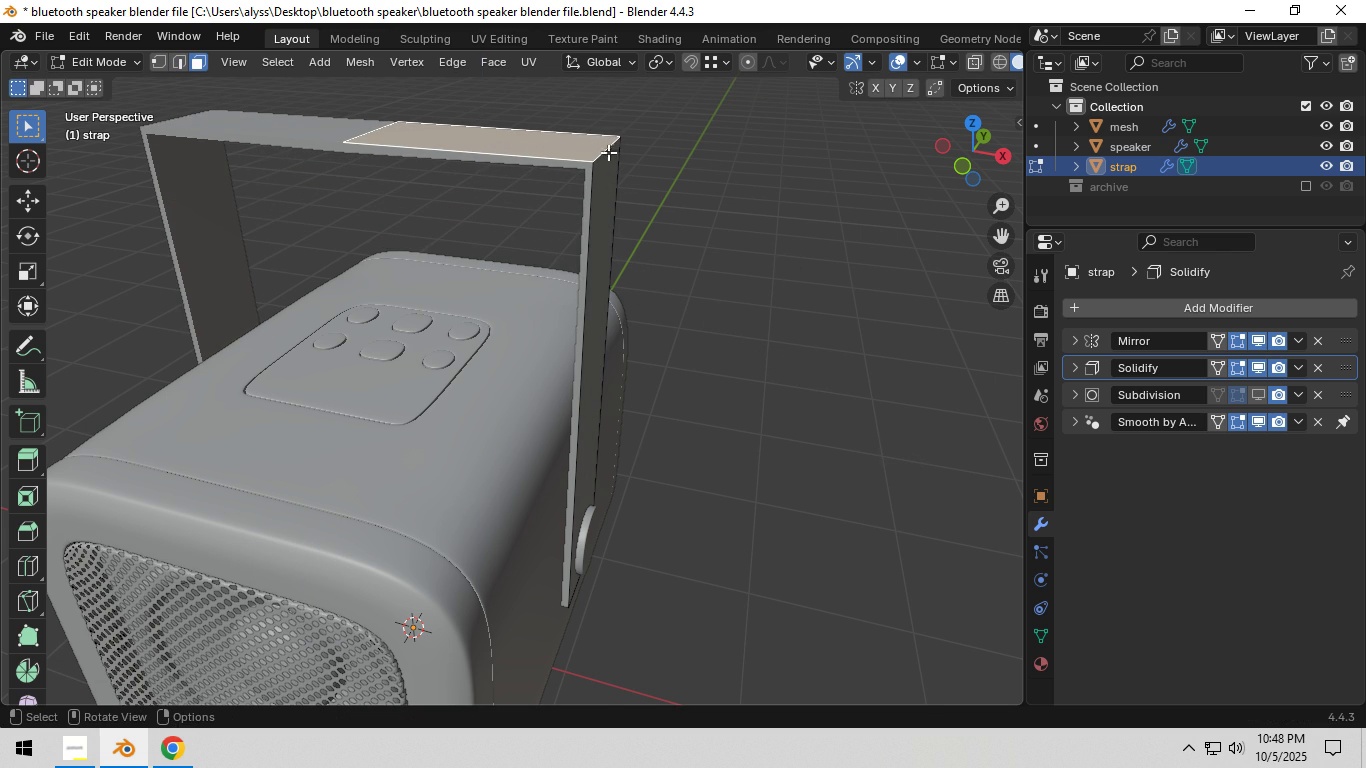 
key(2)
 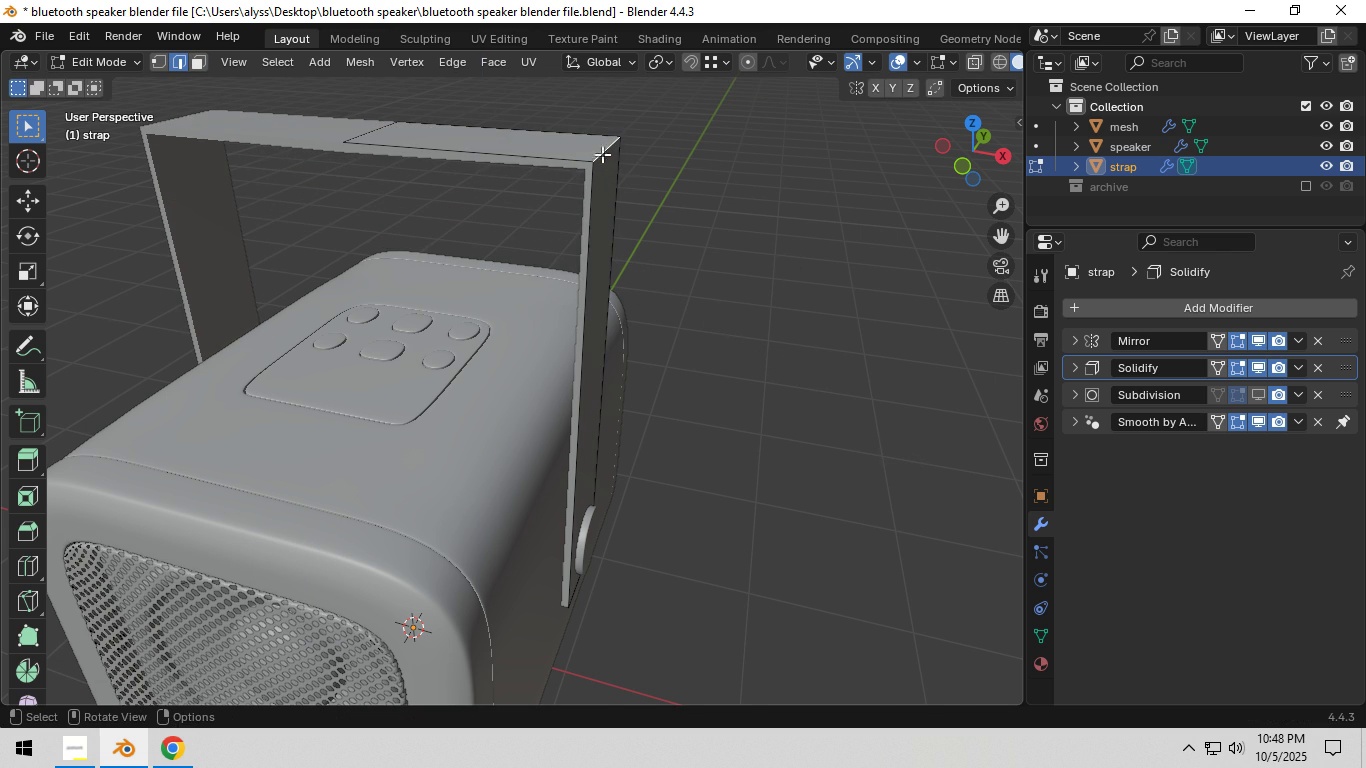 
left_click([600, 152])